 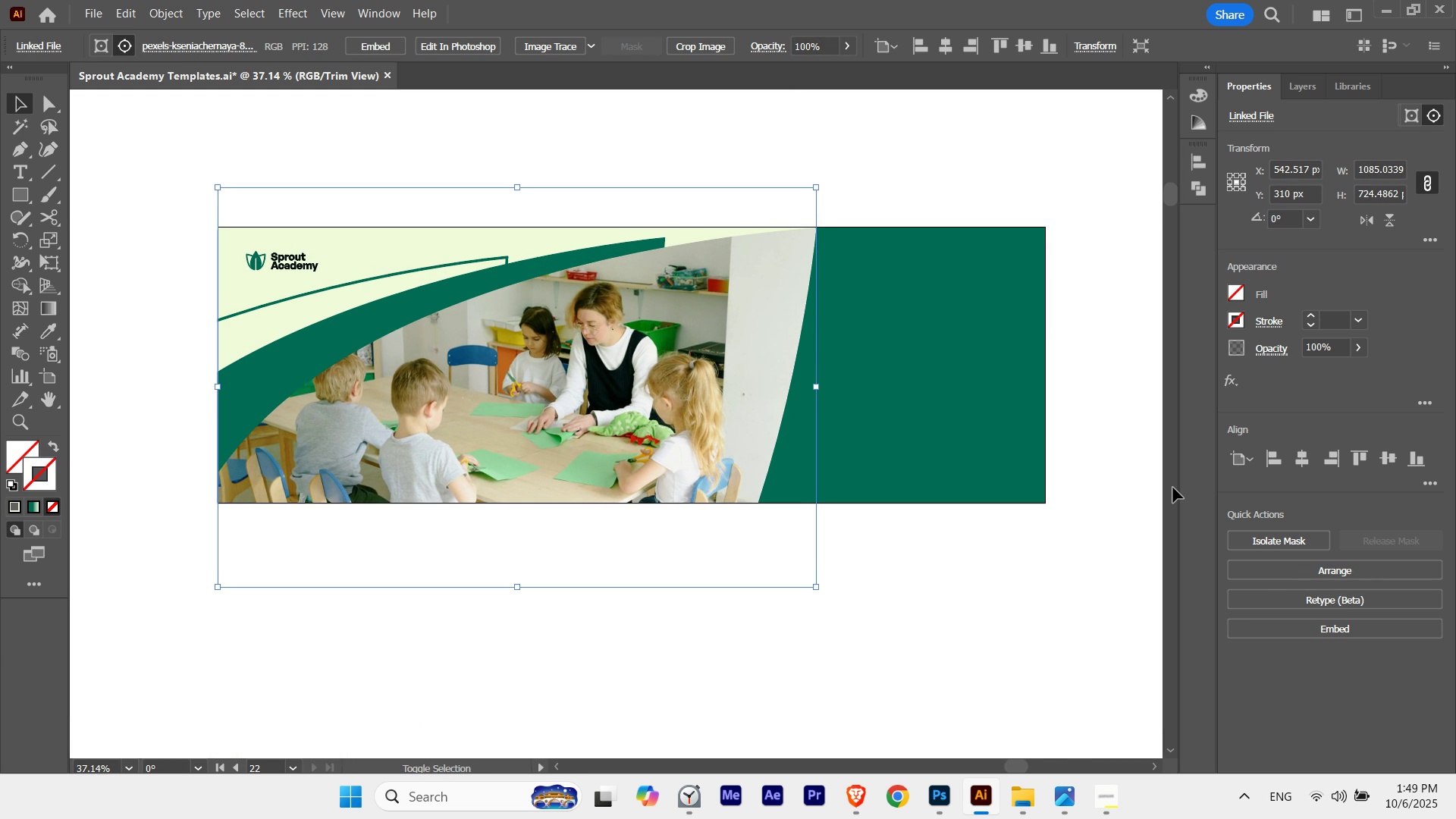 
key(Shift+ArrowDown)
 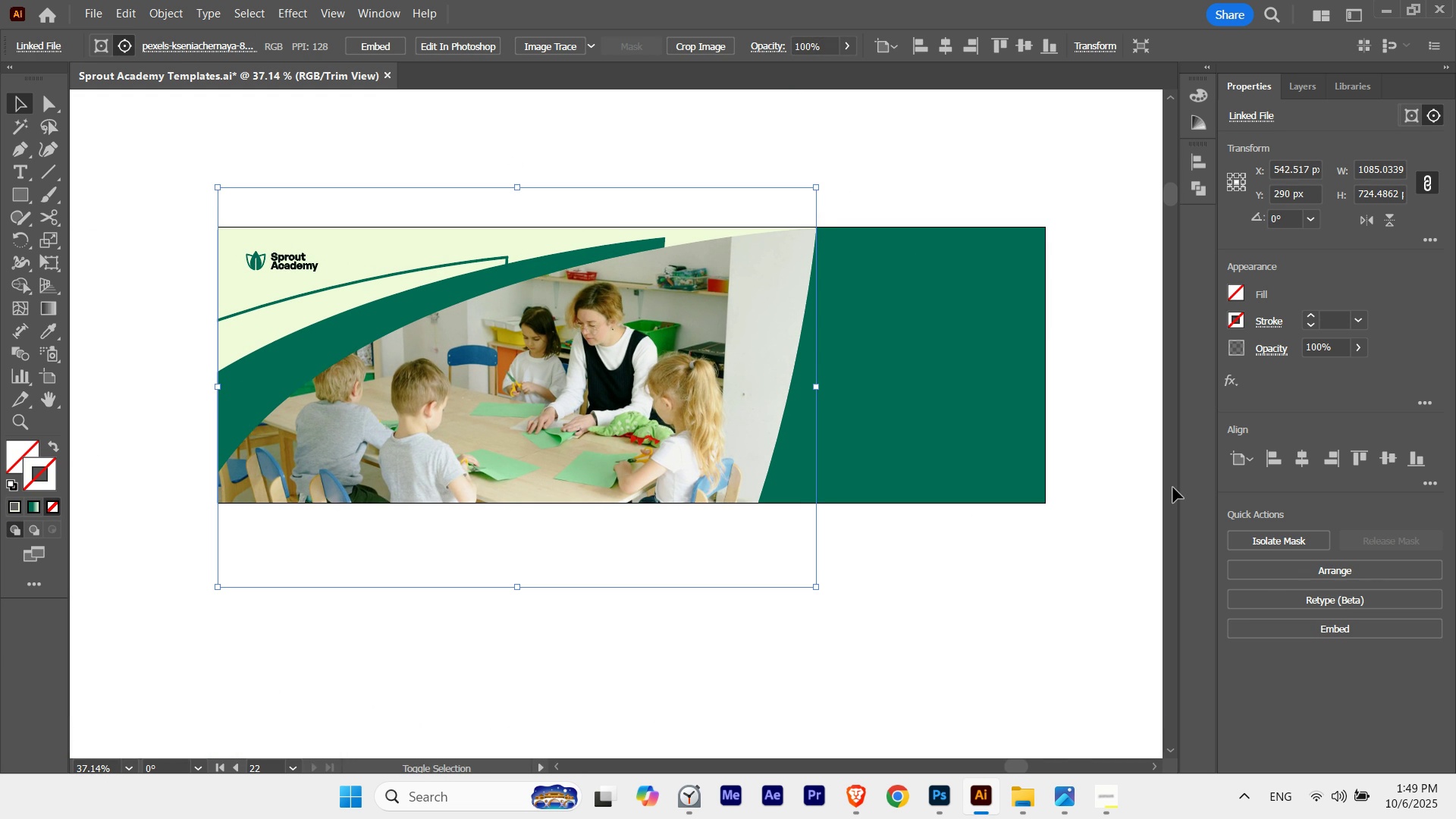 
key(Shift+ArrowUp)
 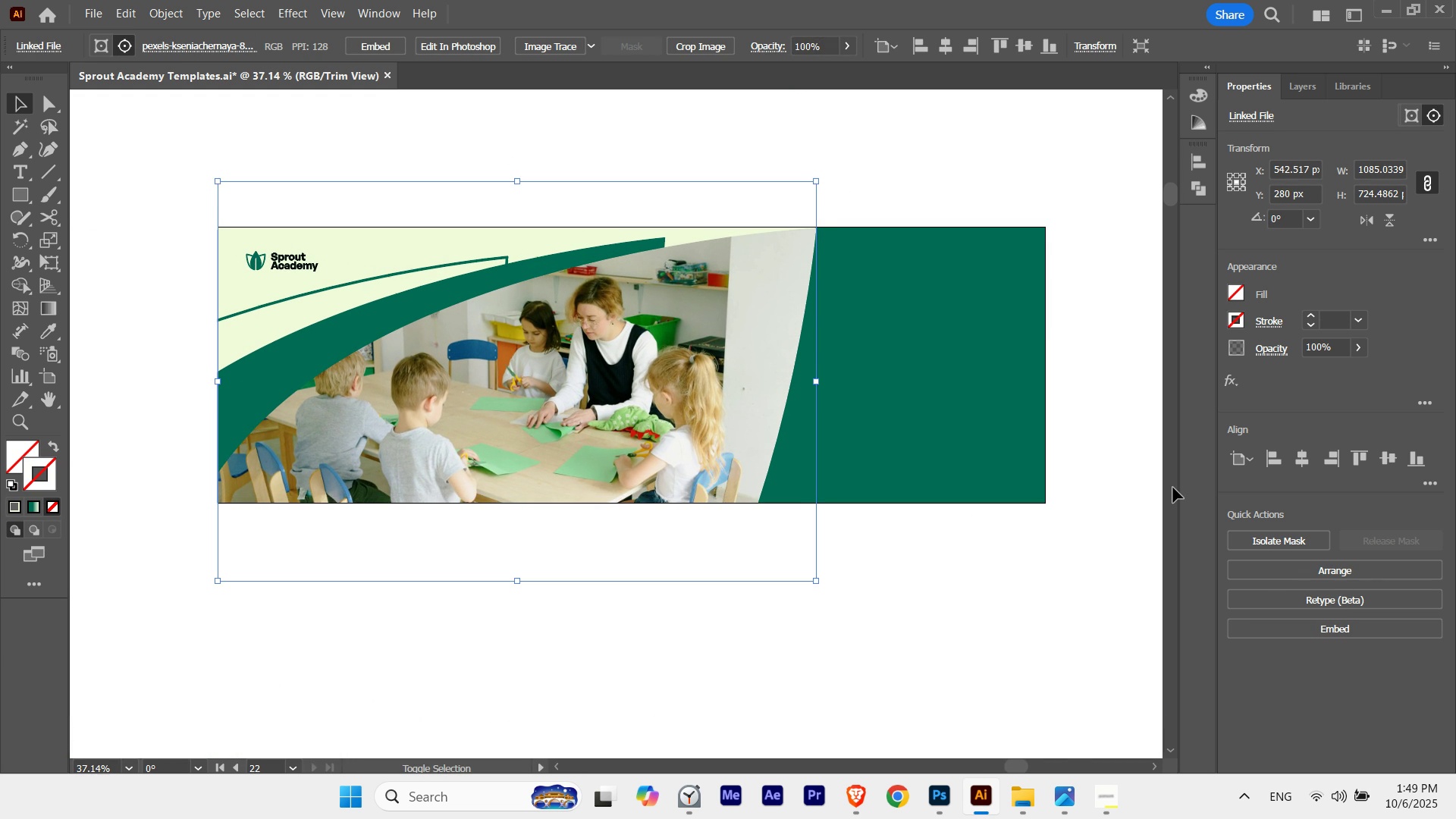 
key(Shift+ArrowDown)
 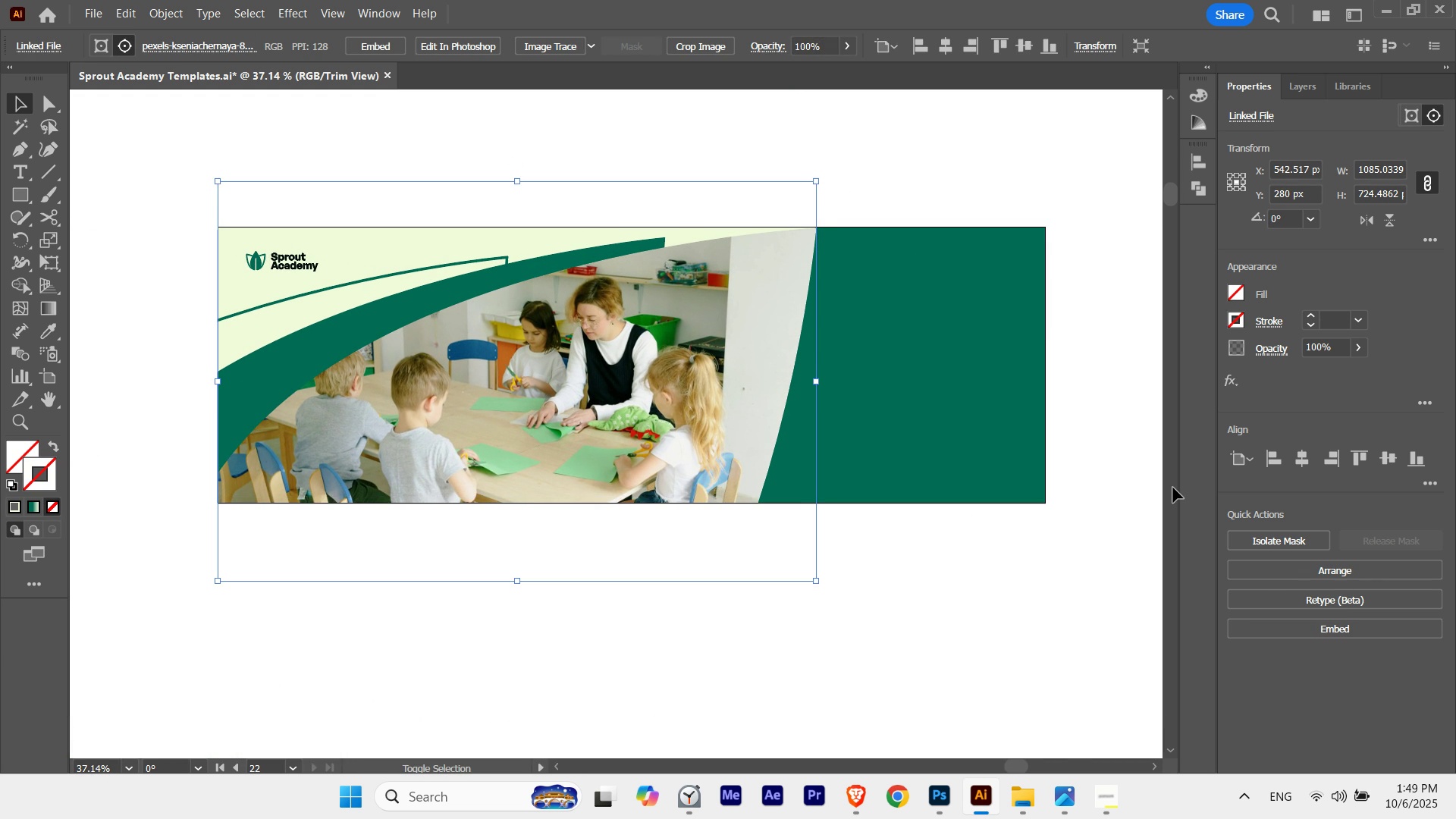 
key(Shift+ArrowUp)
 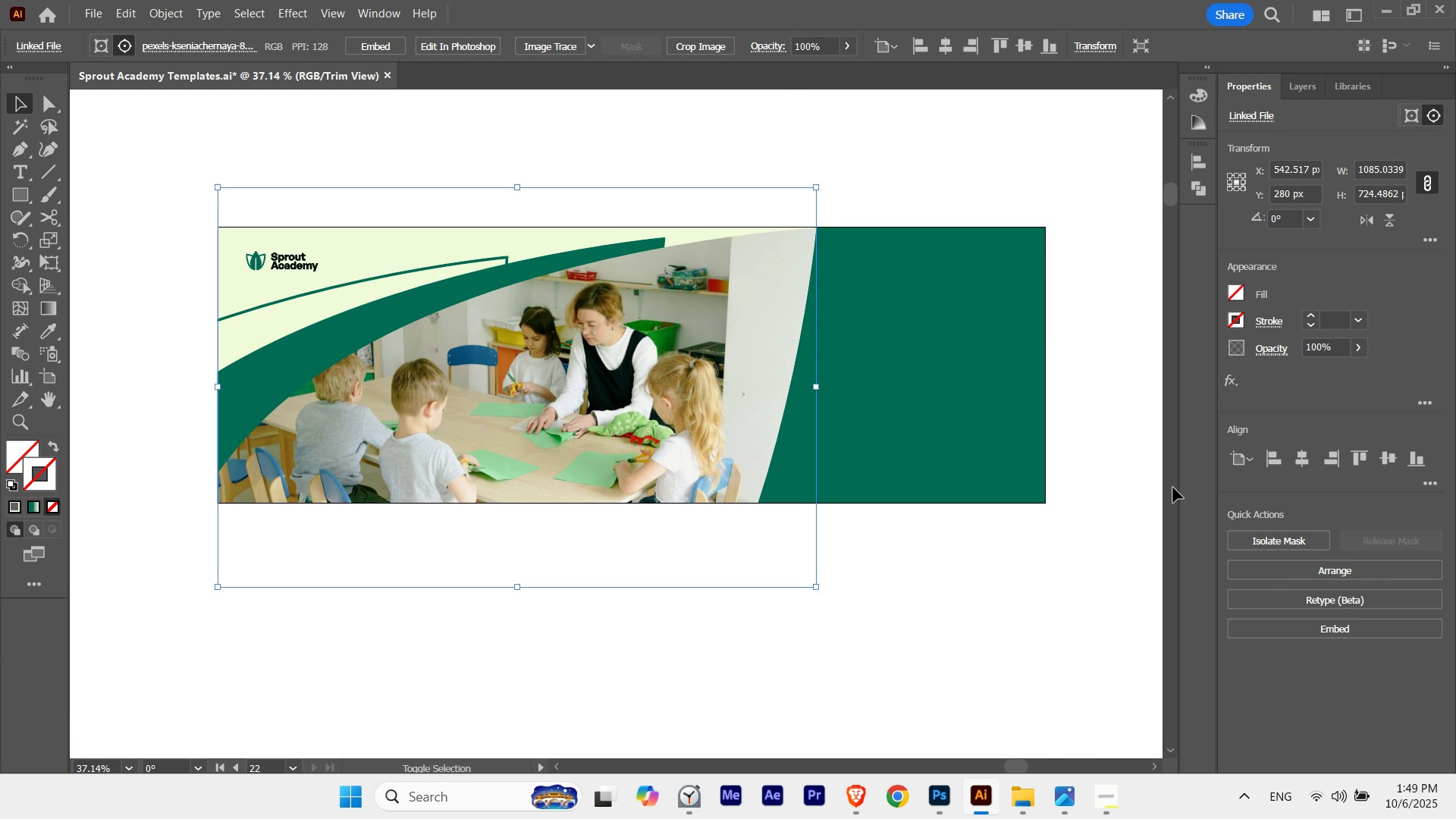 
key(Shift+ArrowDown)
 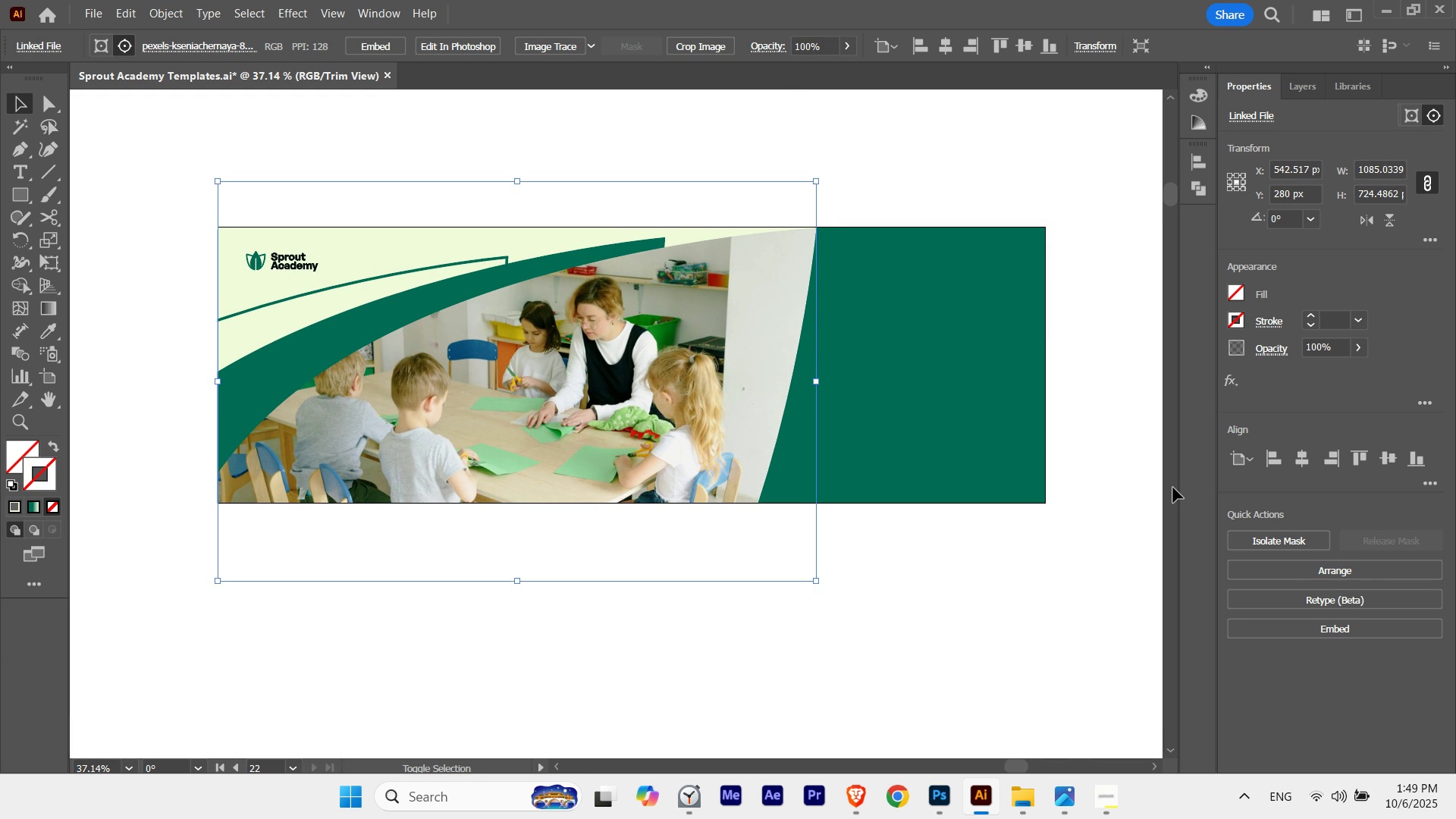 
key(Shift+ArrowUp)
 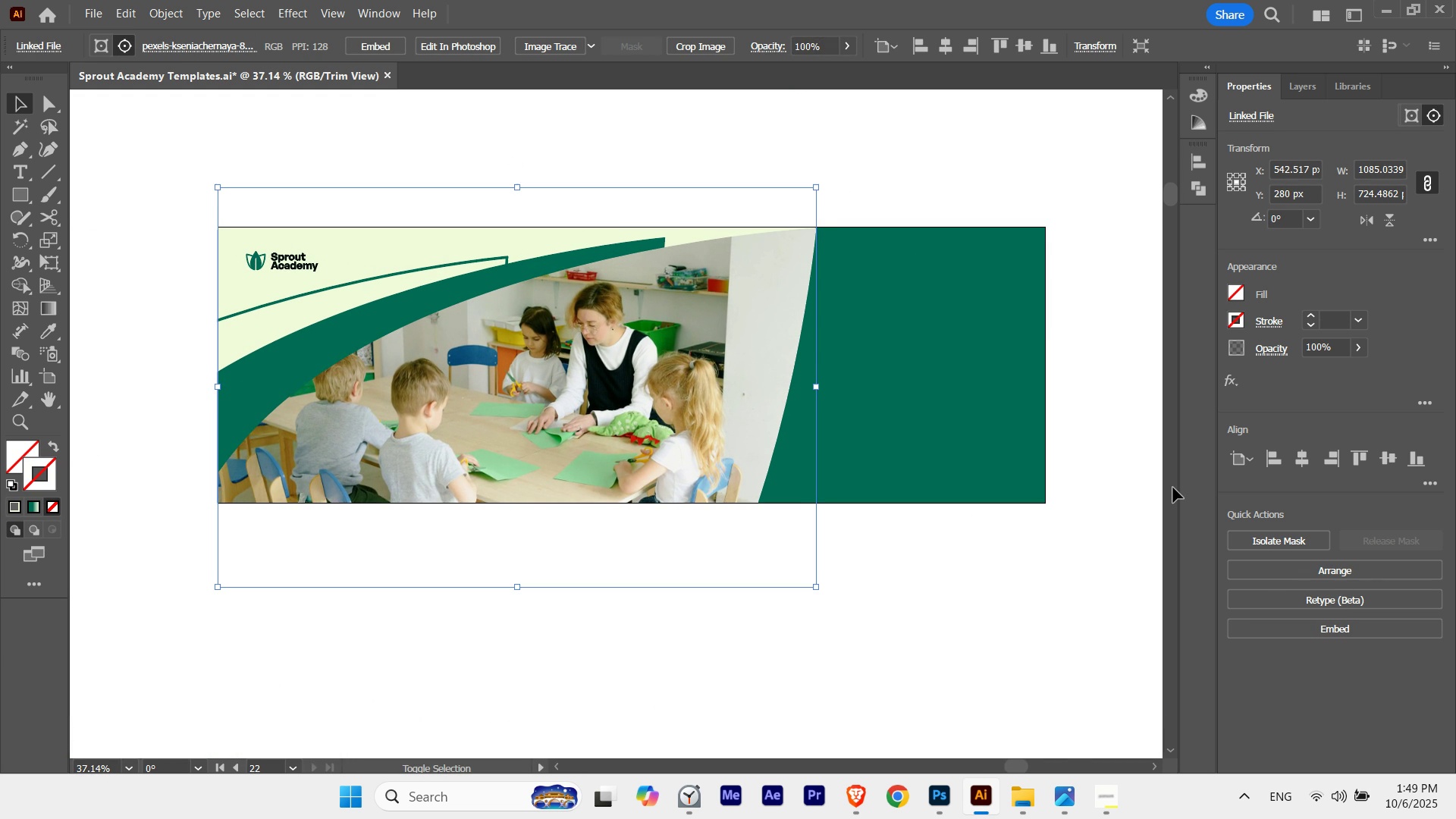 
key(Shift+ArrowDown)
 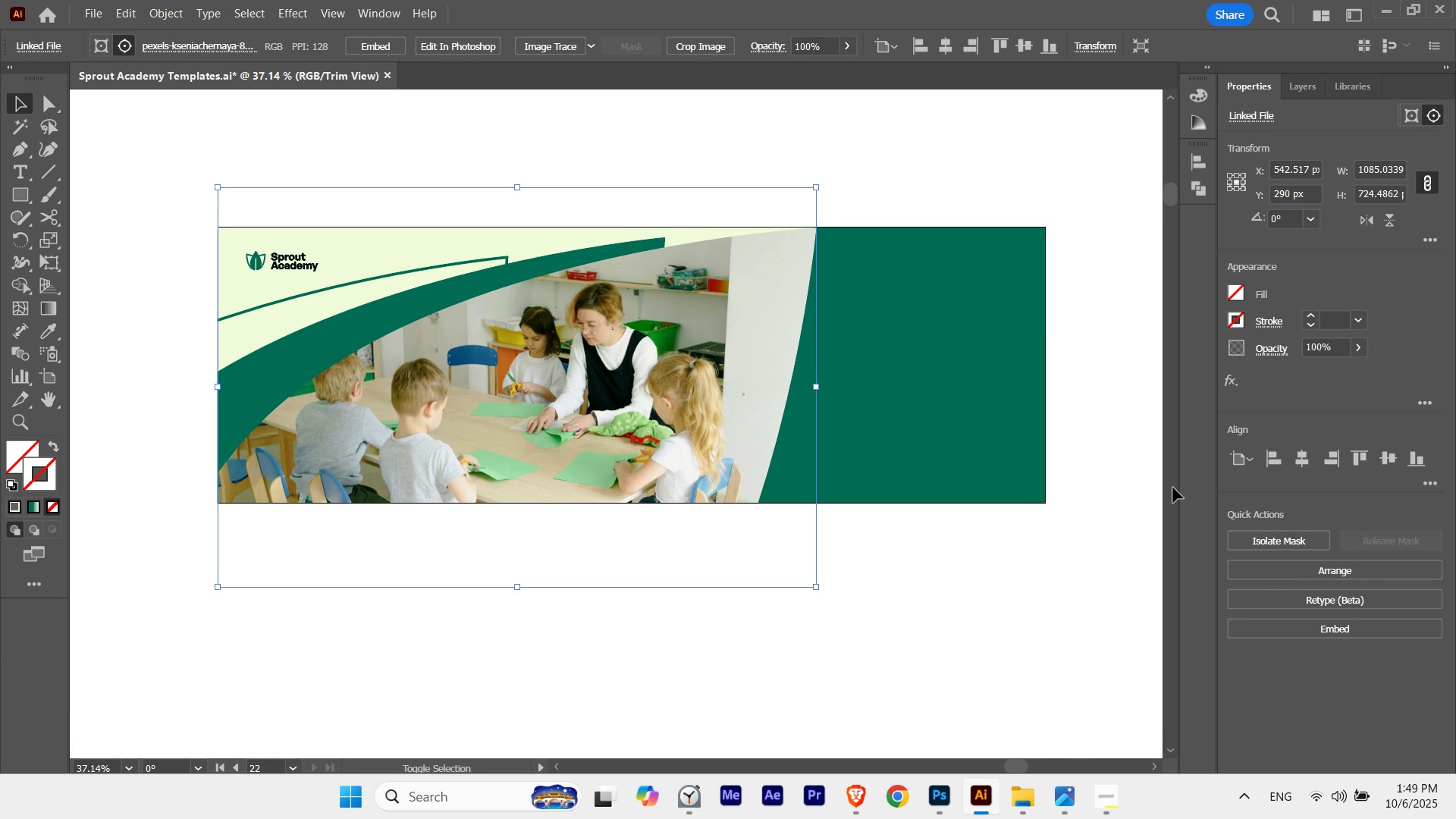 
key(Shift+ArrowUp)